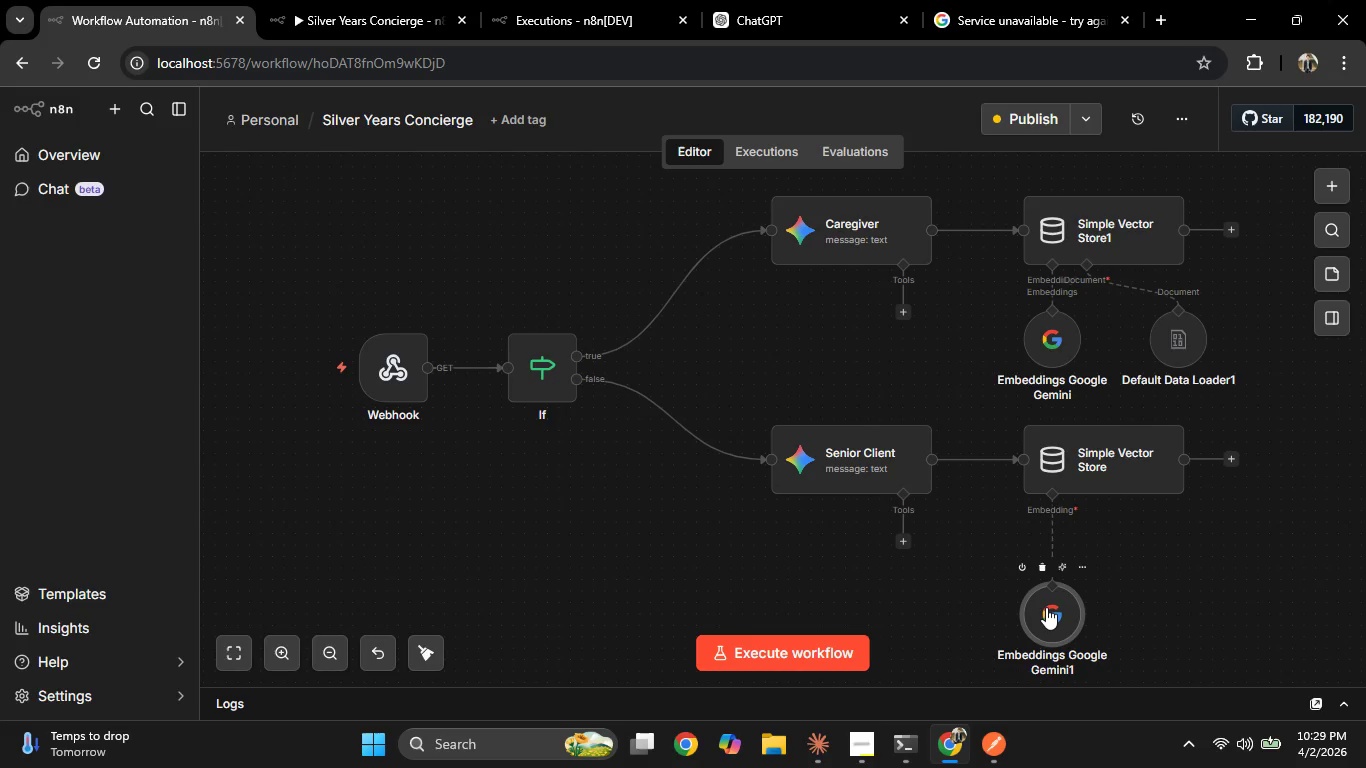 
double_click([1046, 607])
 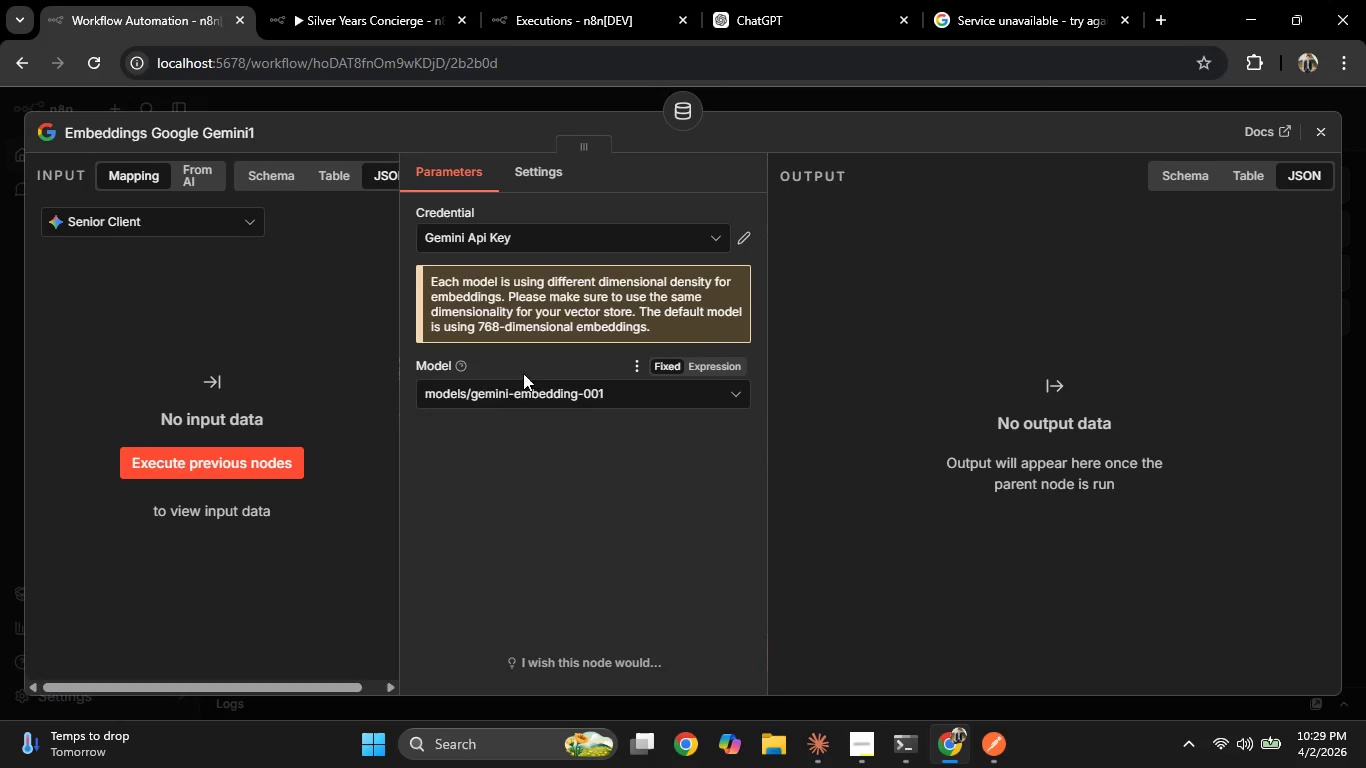 
left_click([0, 372])
 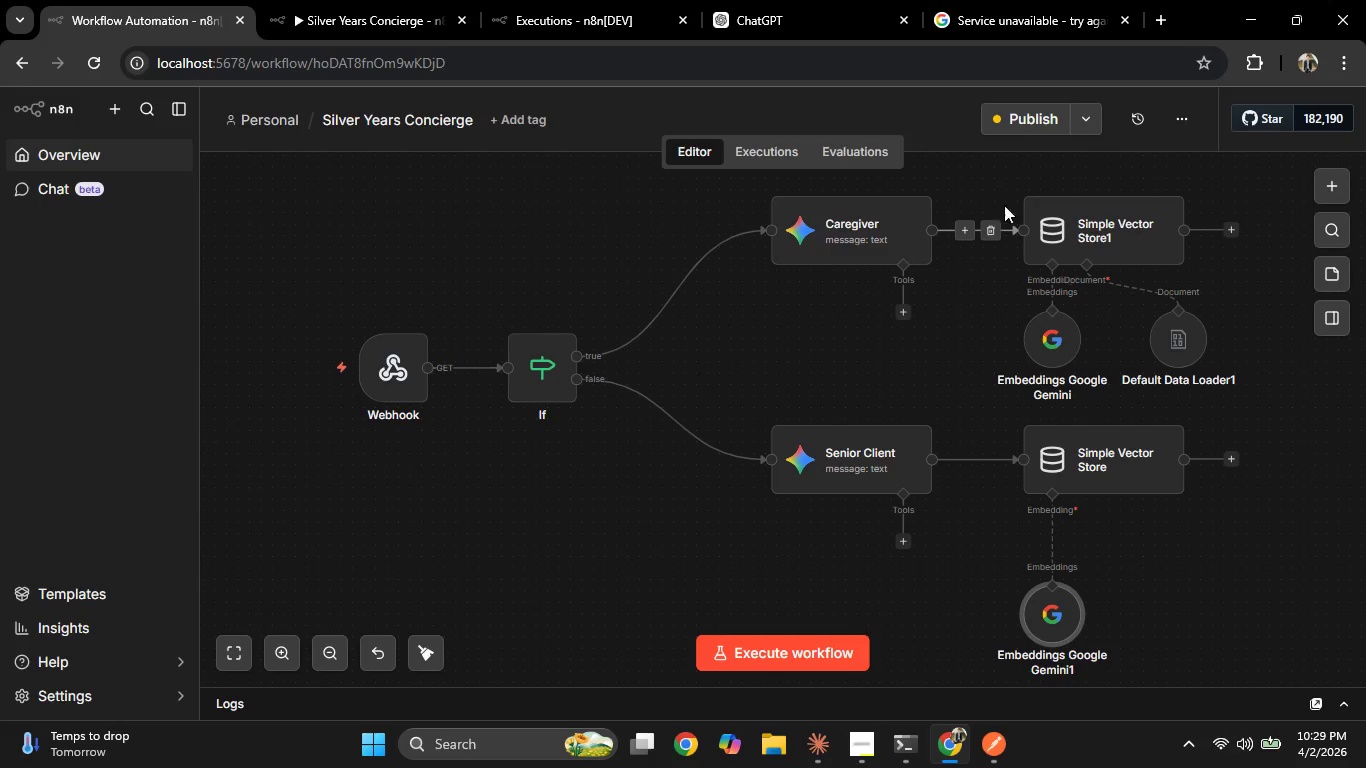 
left_click([1011, 109])
 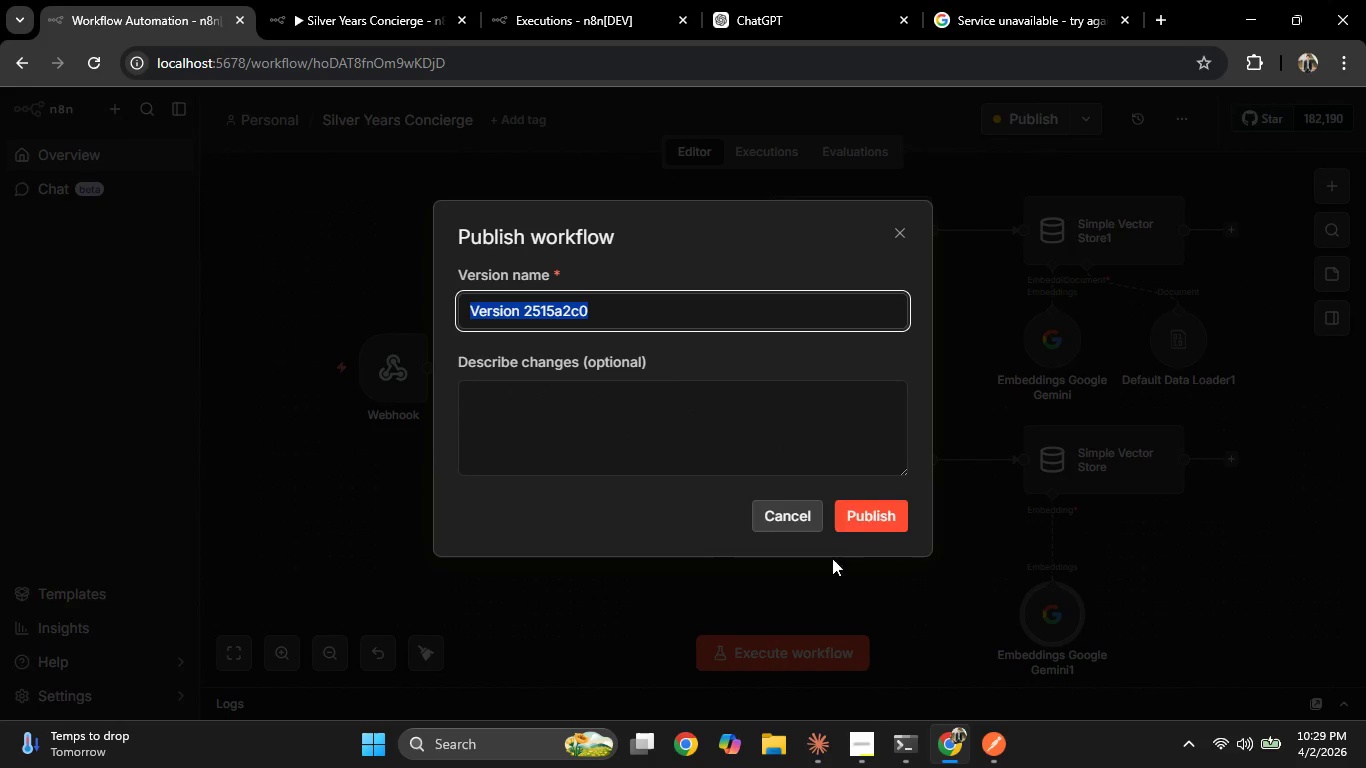 
left_click([852, 525])
 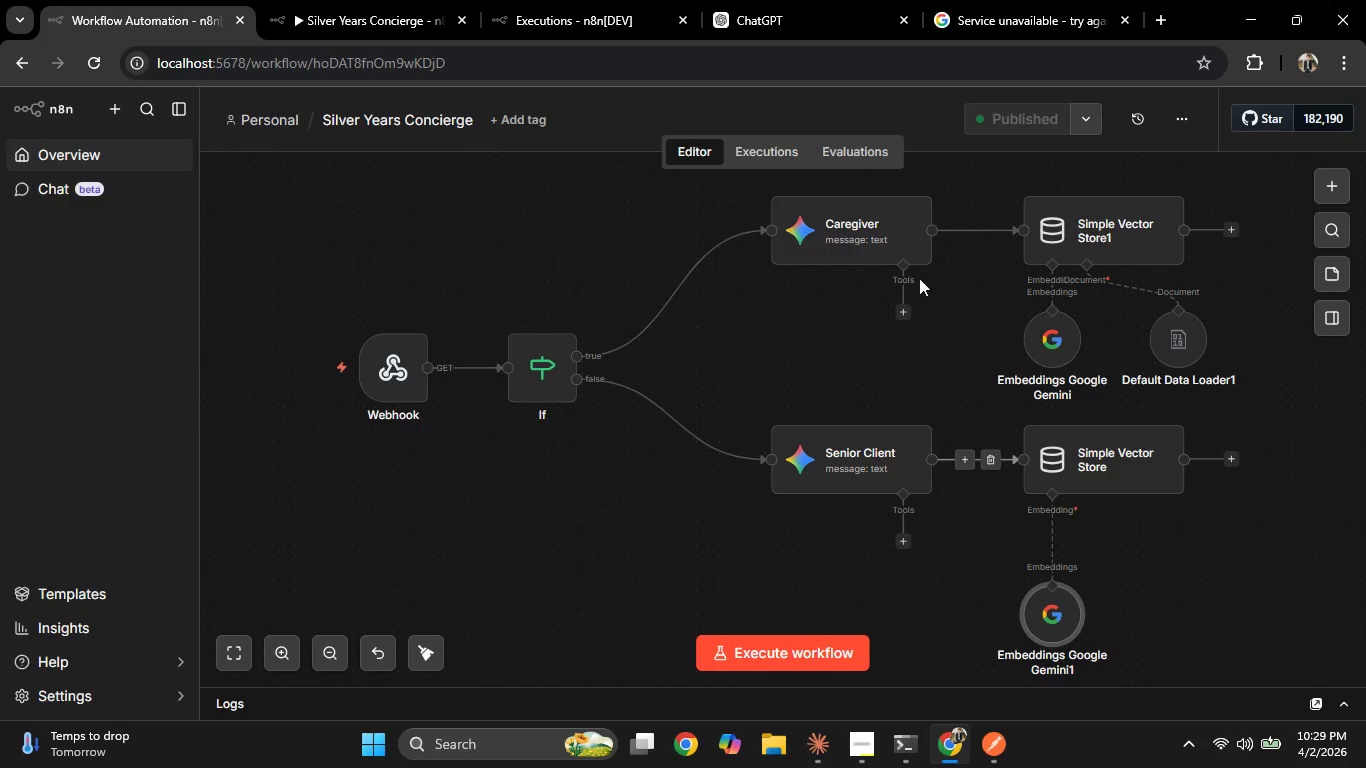 
left_click([779, 664])
 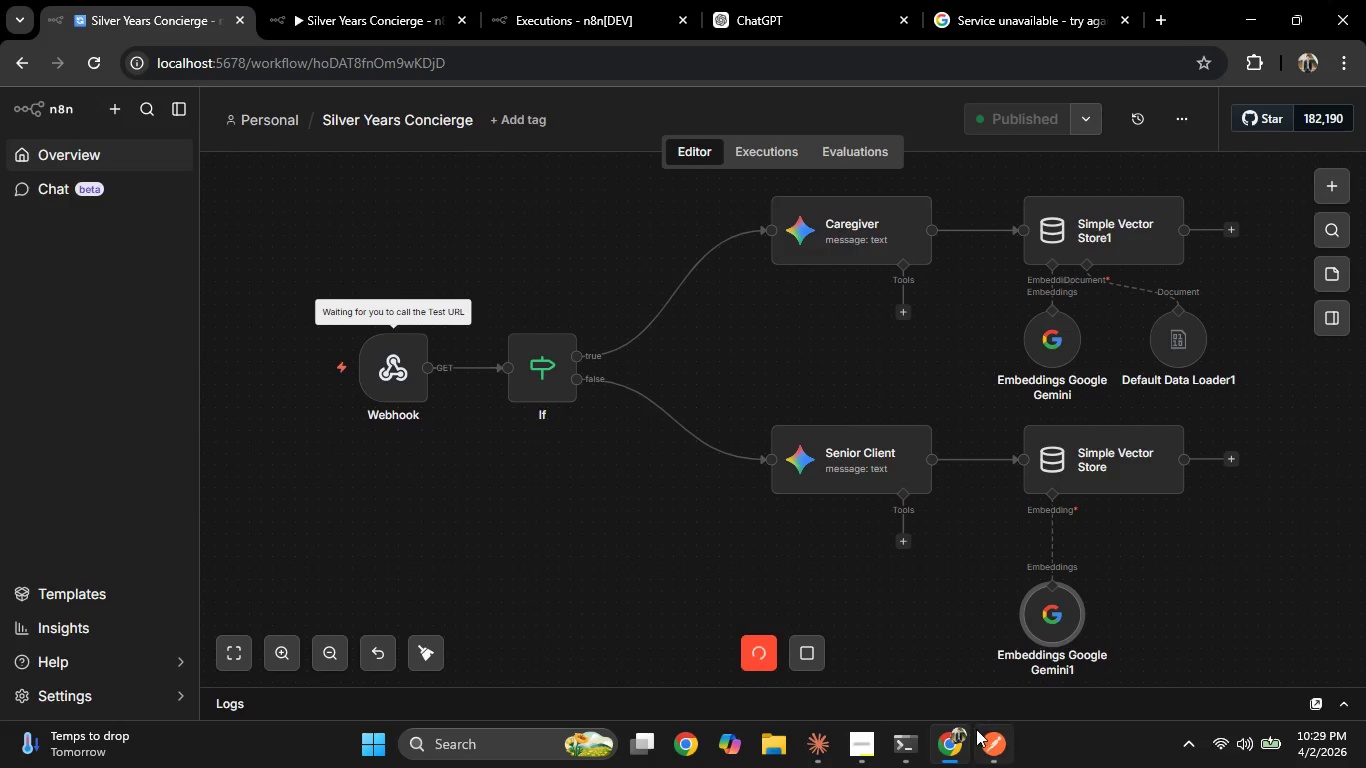 
left_click([982, 733])
 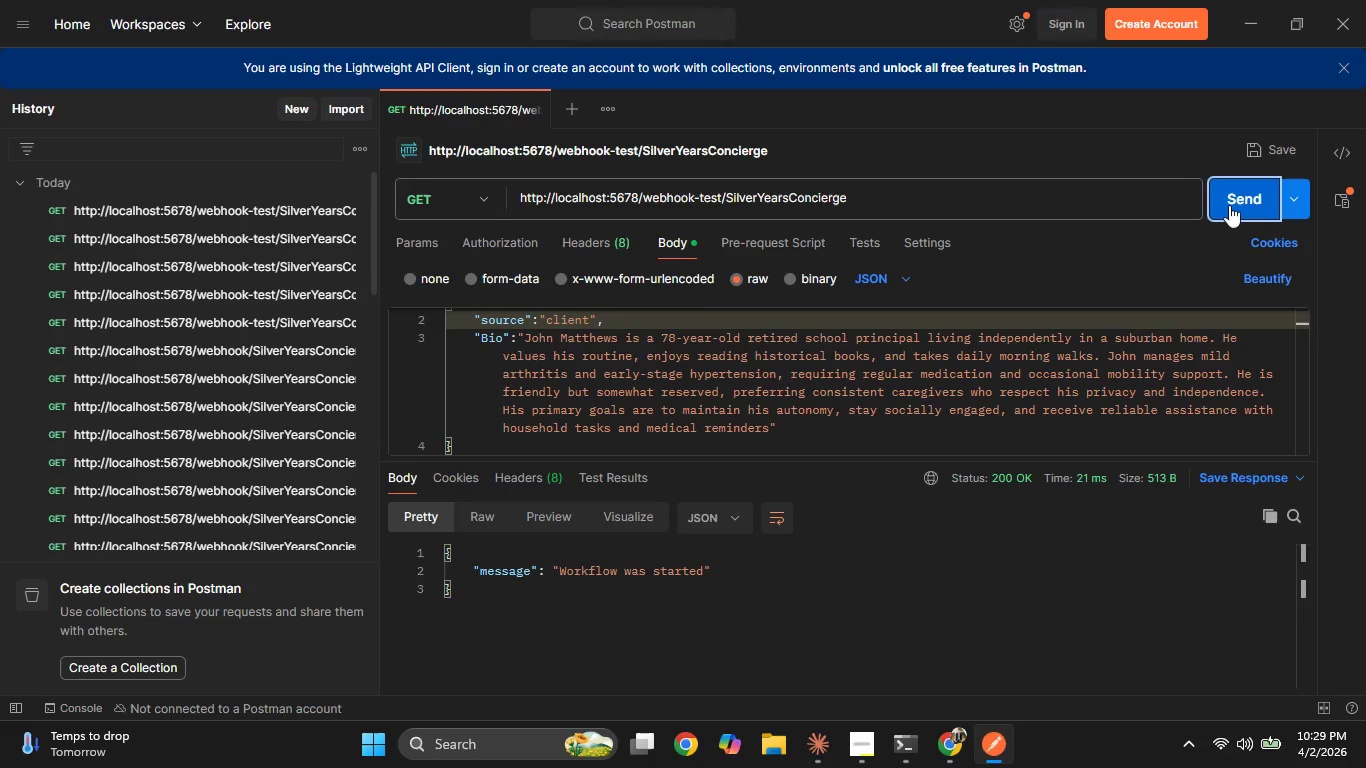 
left_click([1256, 198])
 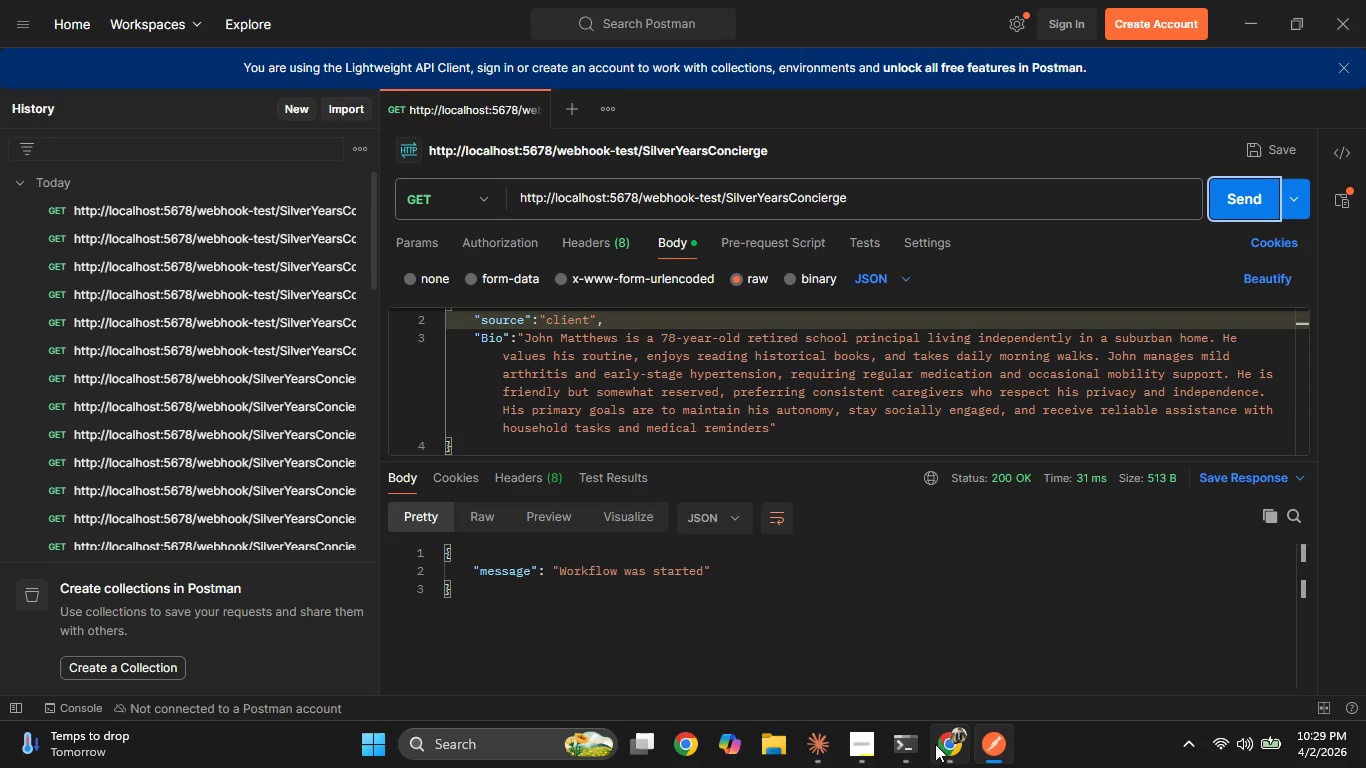 
left_click([949, 745])
 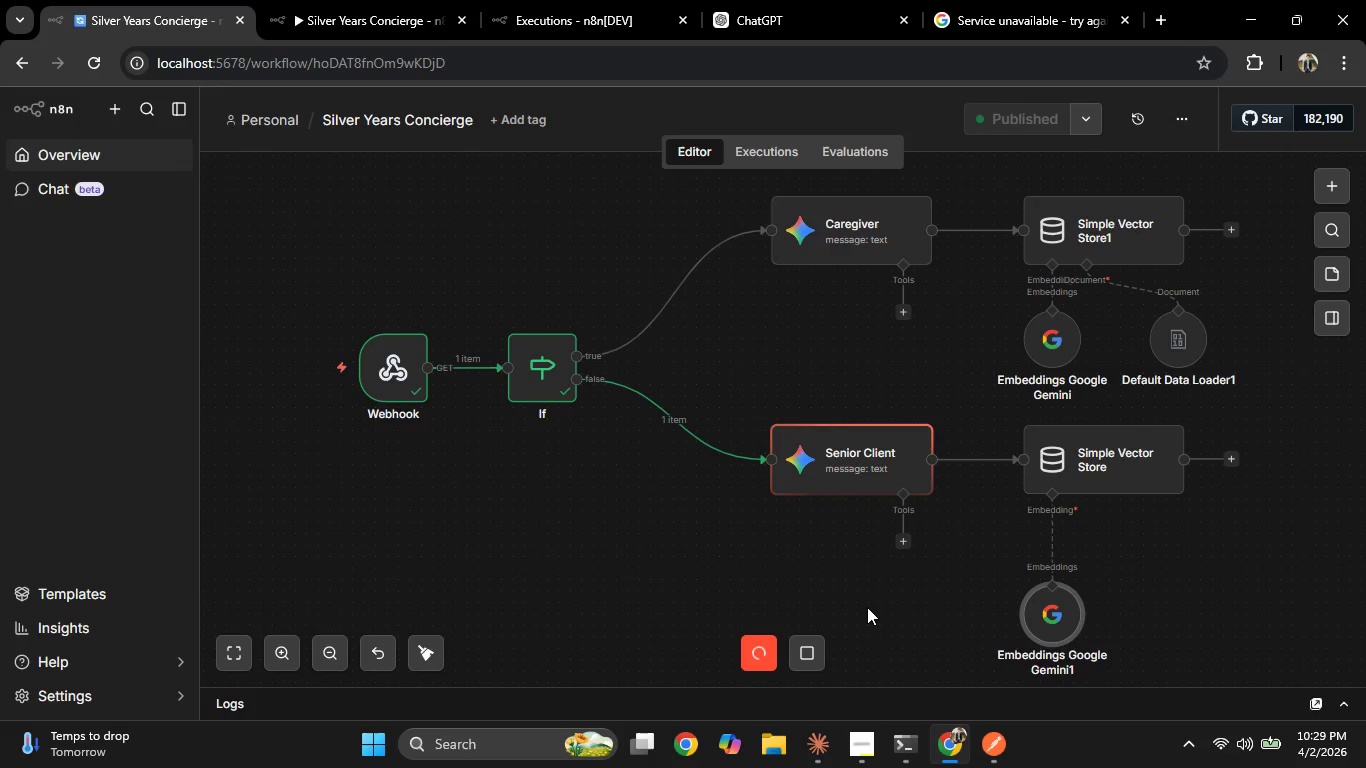 
wait(8.16)
 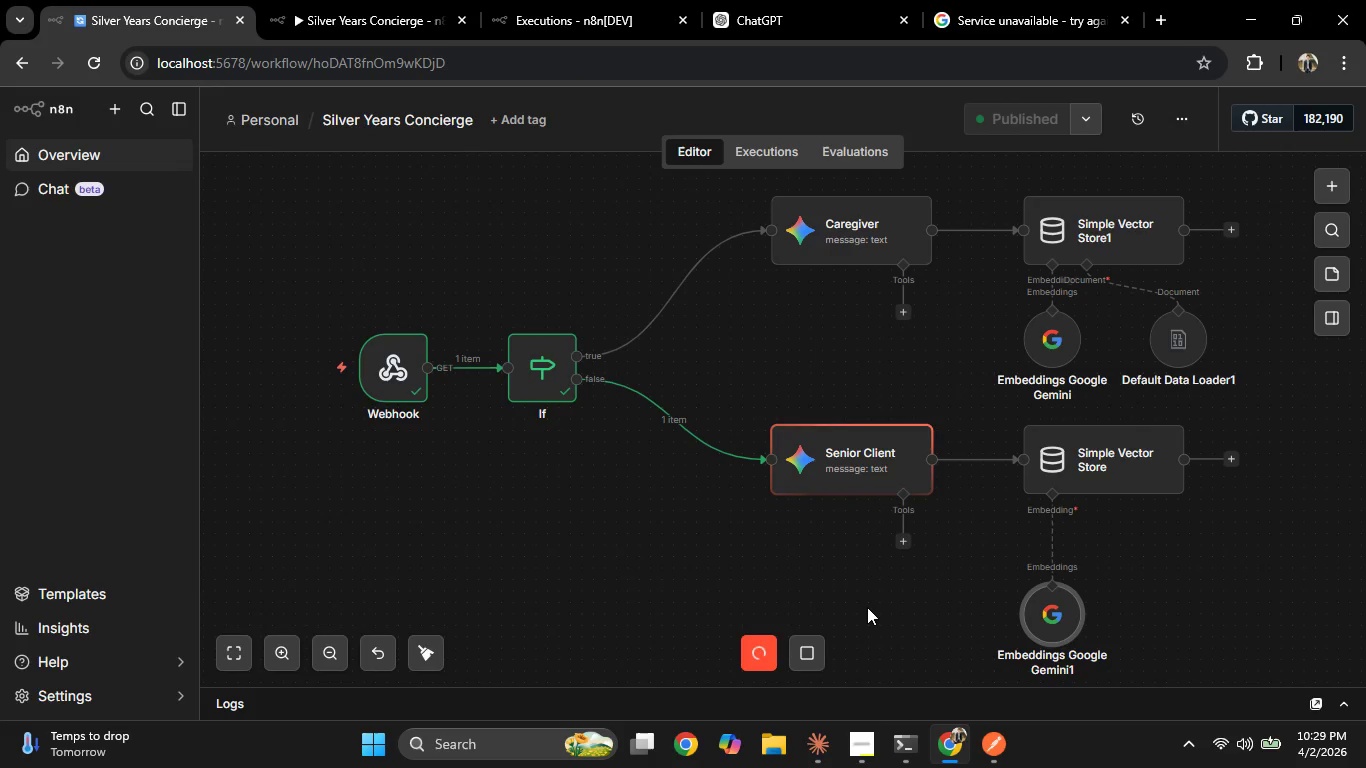 
double_click([1130, 452])
 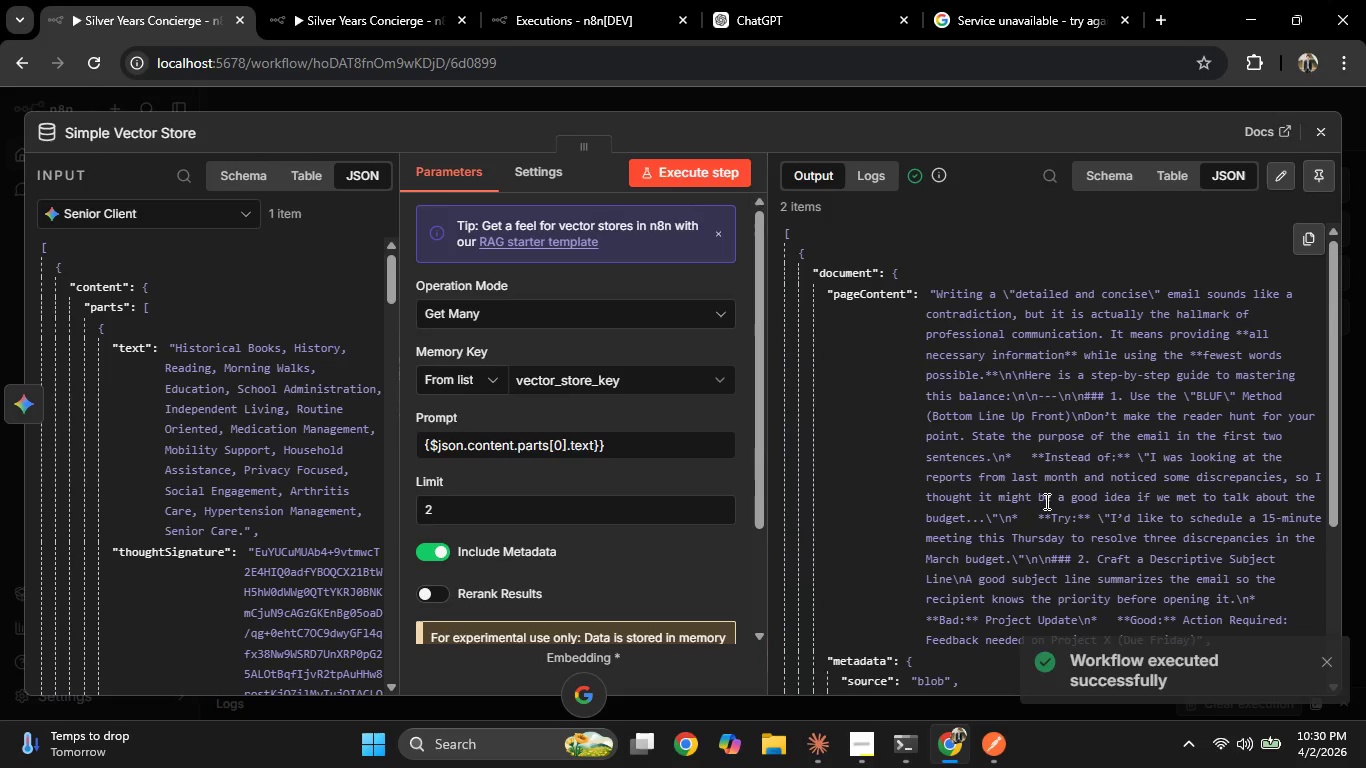 
wait(5.06)
 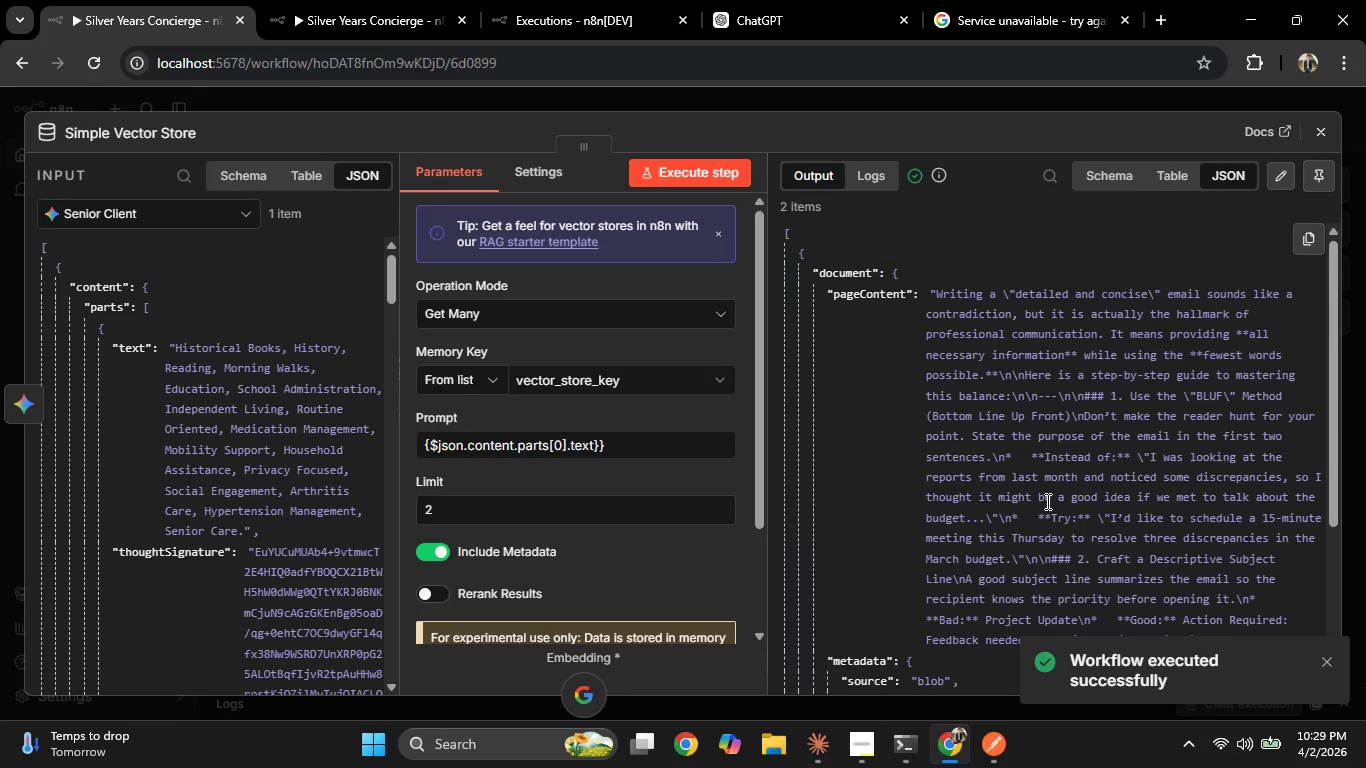 
scroll: coordinate [1045, 501], scroll_direction: down, amount: 1.0
 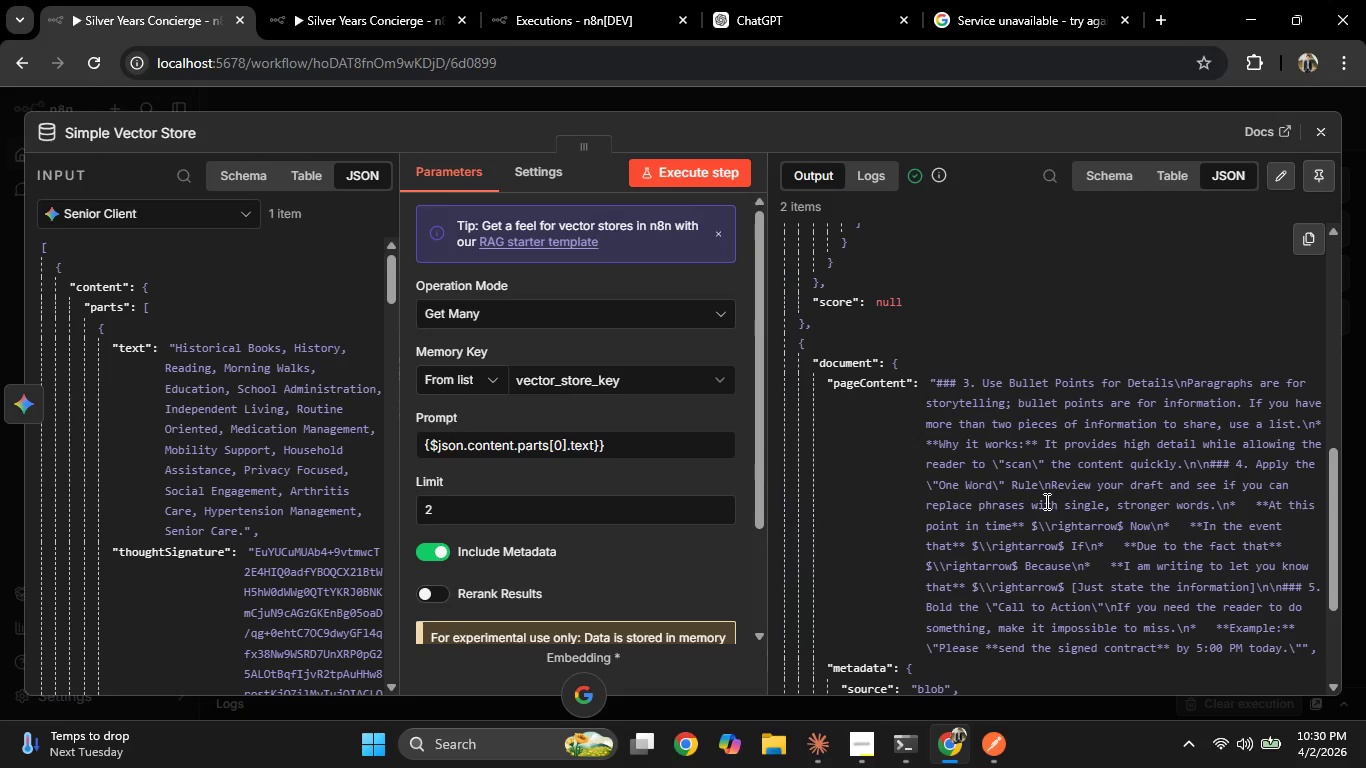 
scroll: coordinate [1045, 501], scroll_direction: up, amount: 6.0
 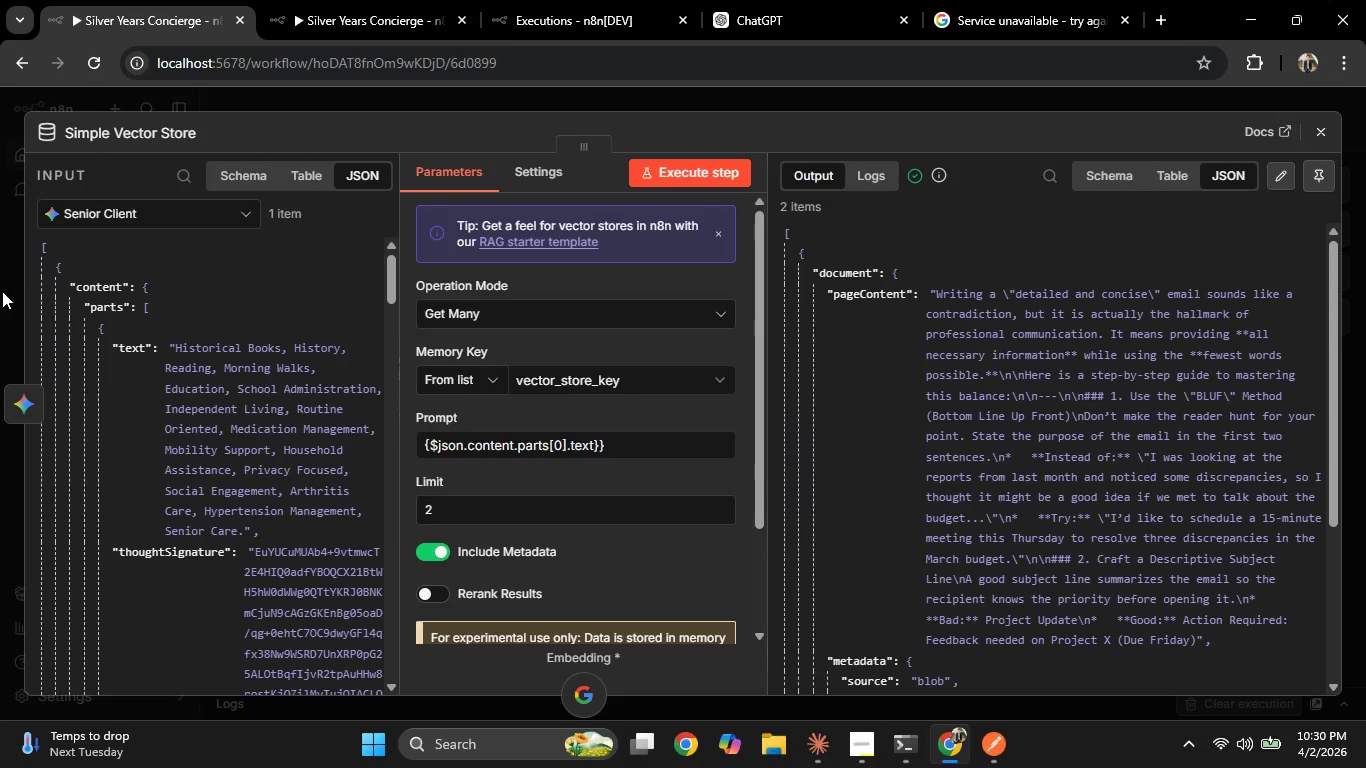 
left_click([2, 291])
 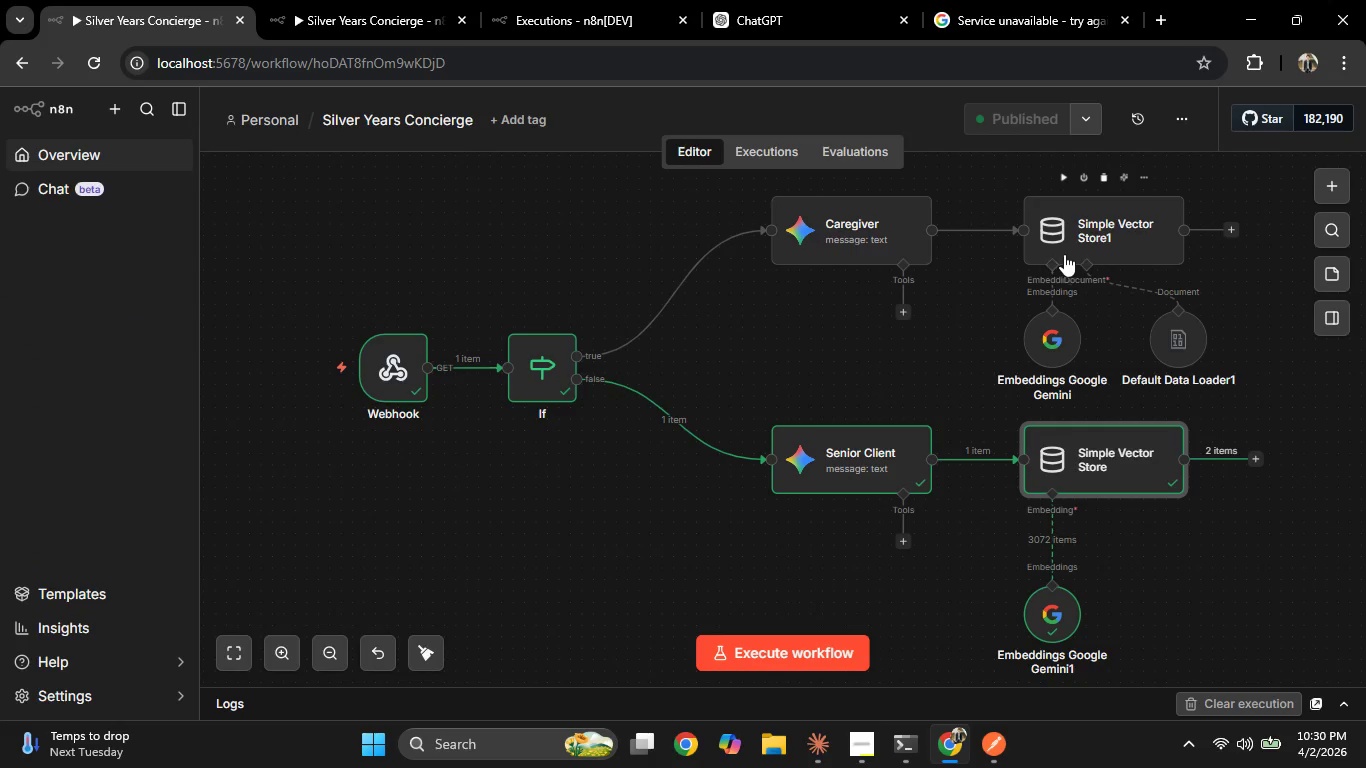 
mouse_move([1092, 460])
 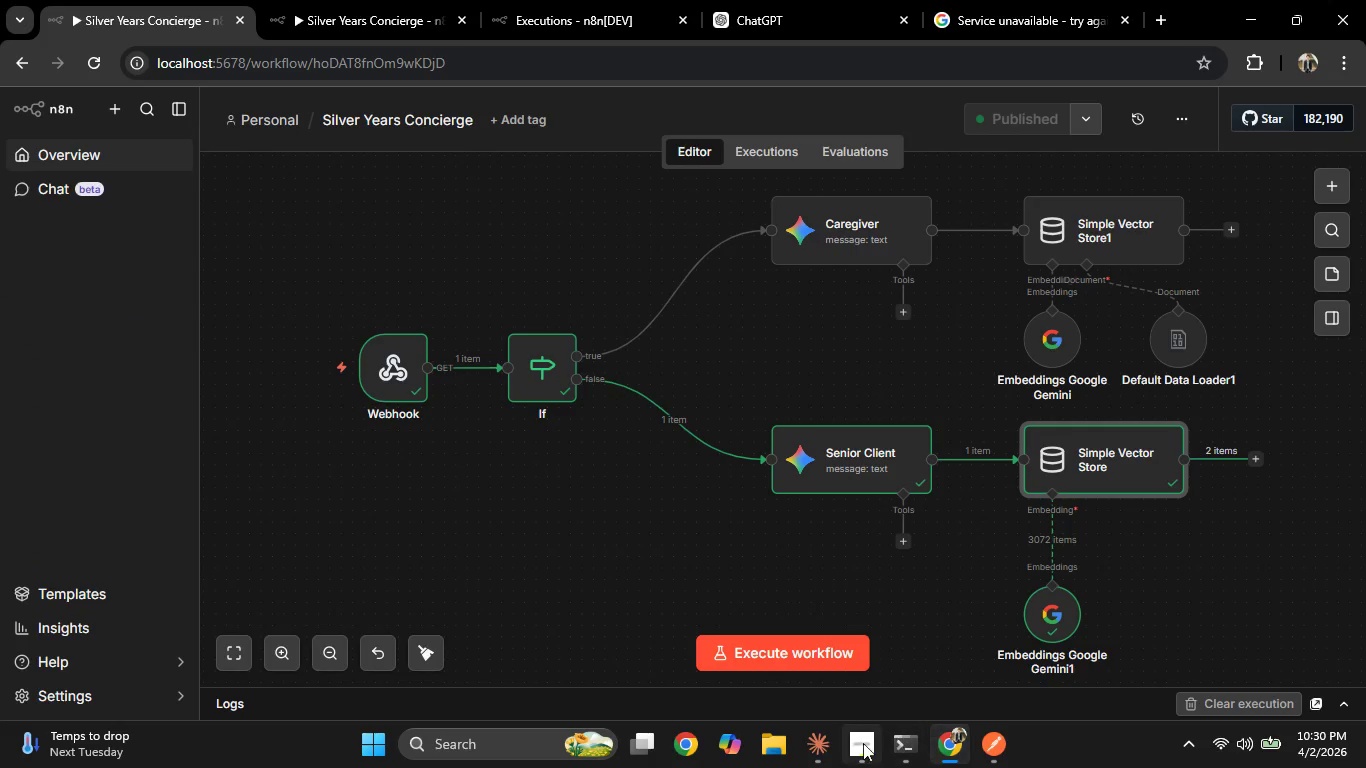 
left_click([857, 747])